 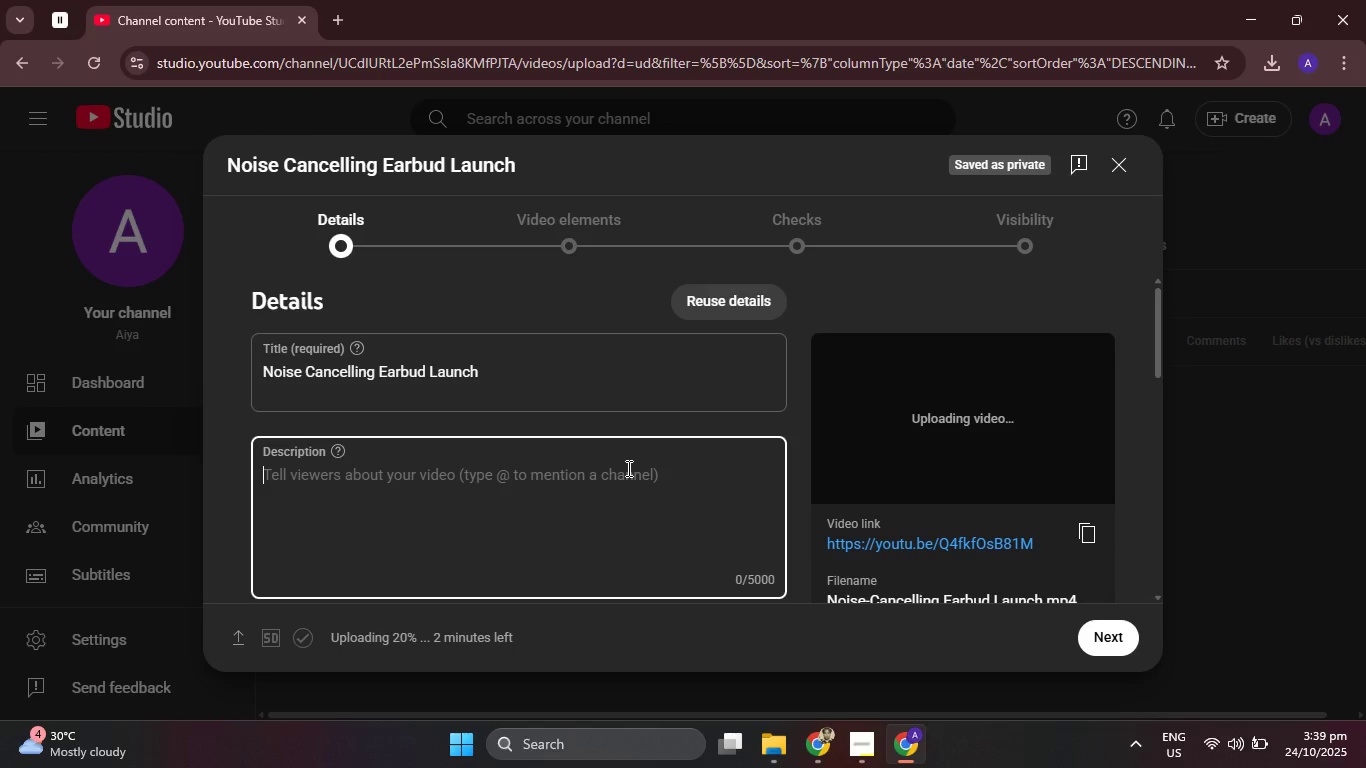 
key(Control+V)
 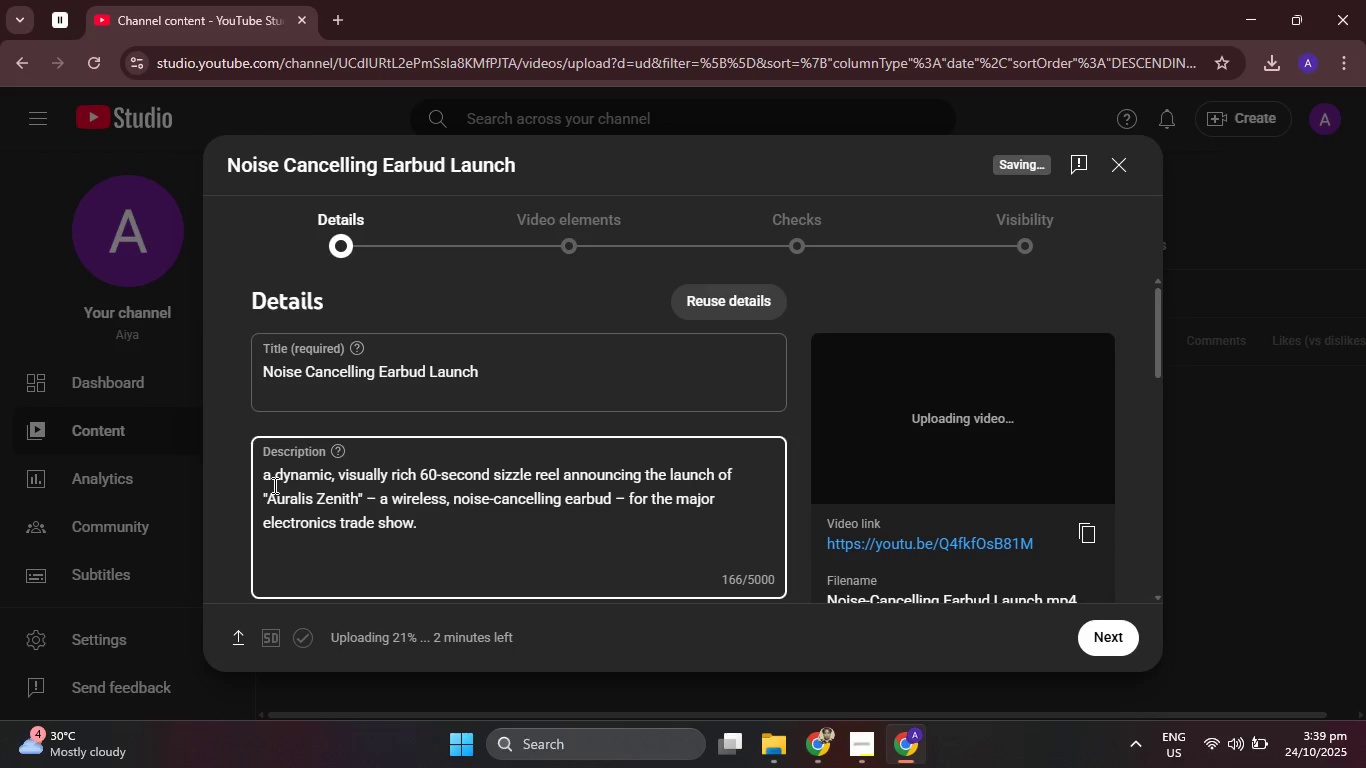 
left_click_drag(start_coordinate=[269, 481], to_coordinate=[230, 472])
 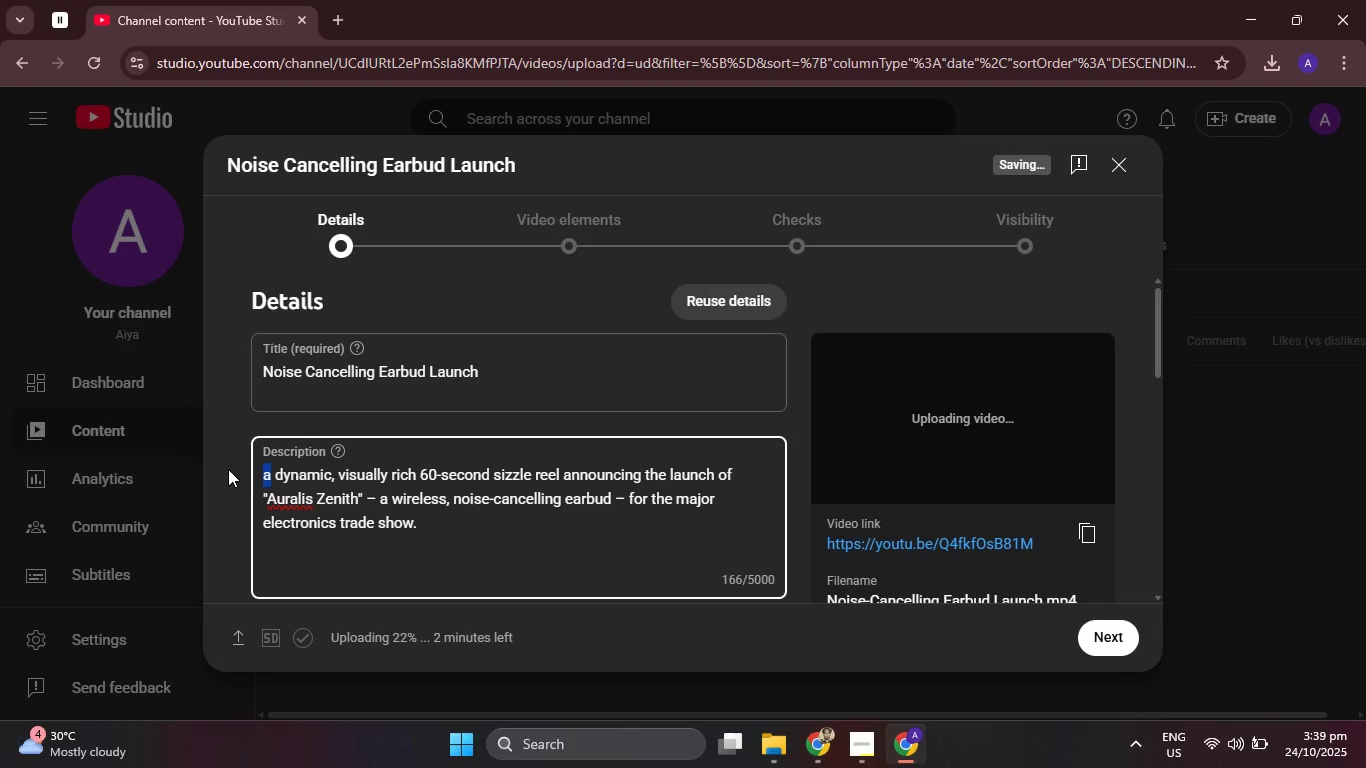 
key(Backspace)
 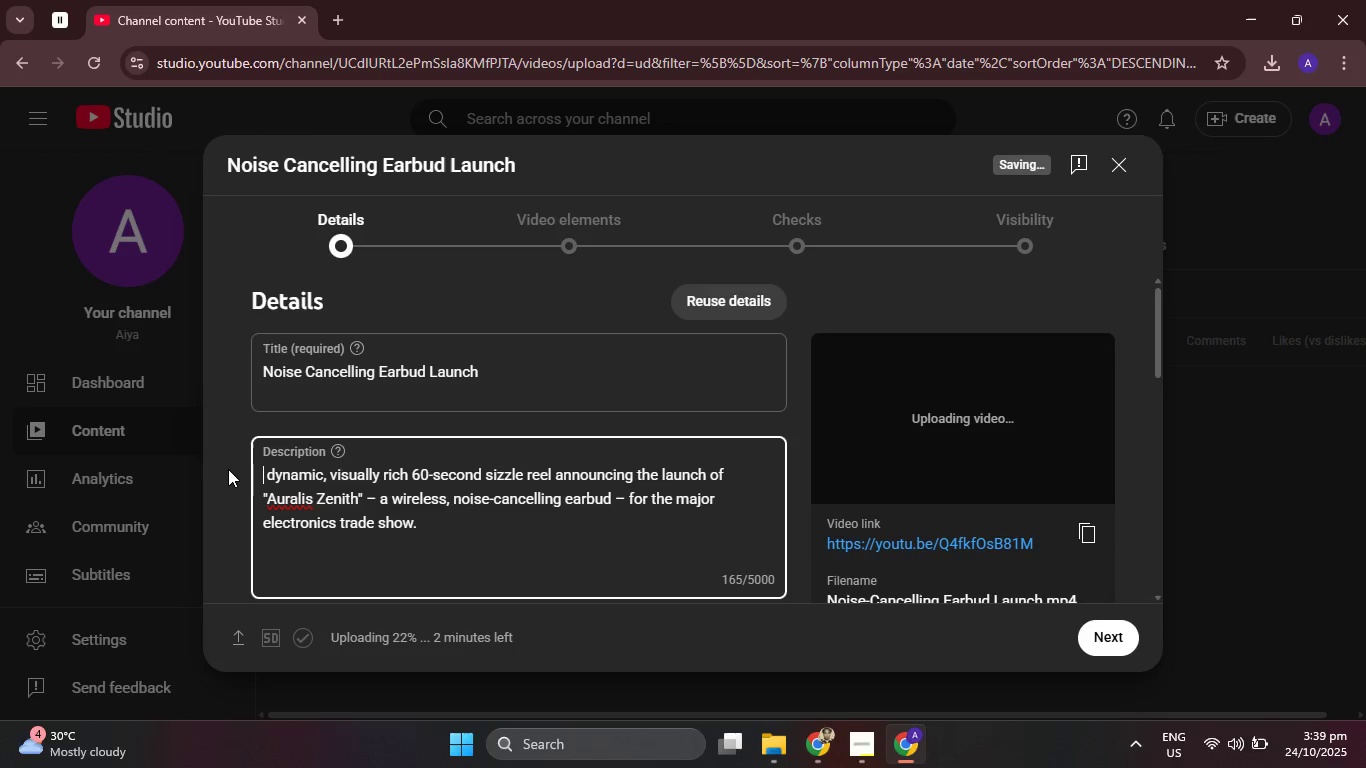 
key(Shift+A)
 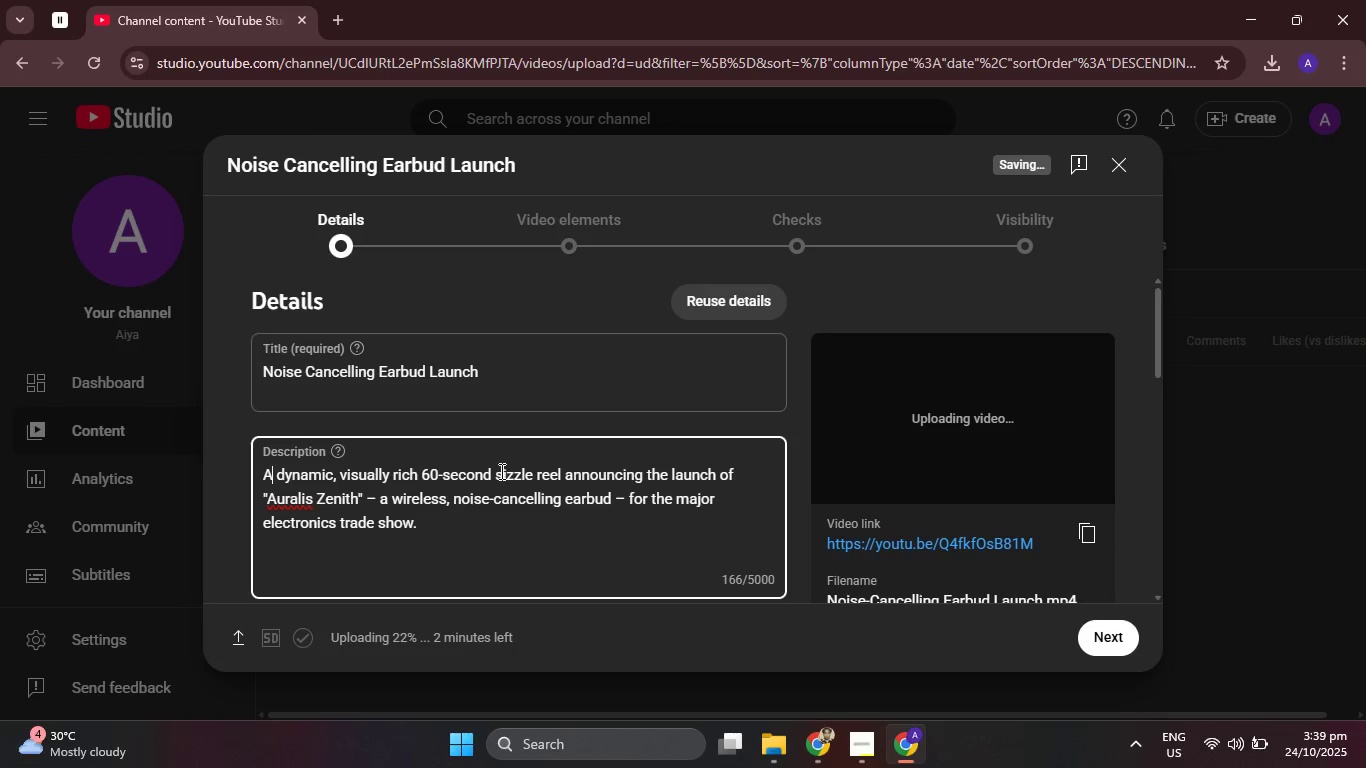 
left_click_drag(start_coordinate=[495, 472], to_coordinate=[418, 472])
 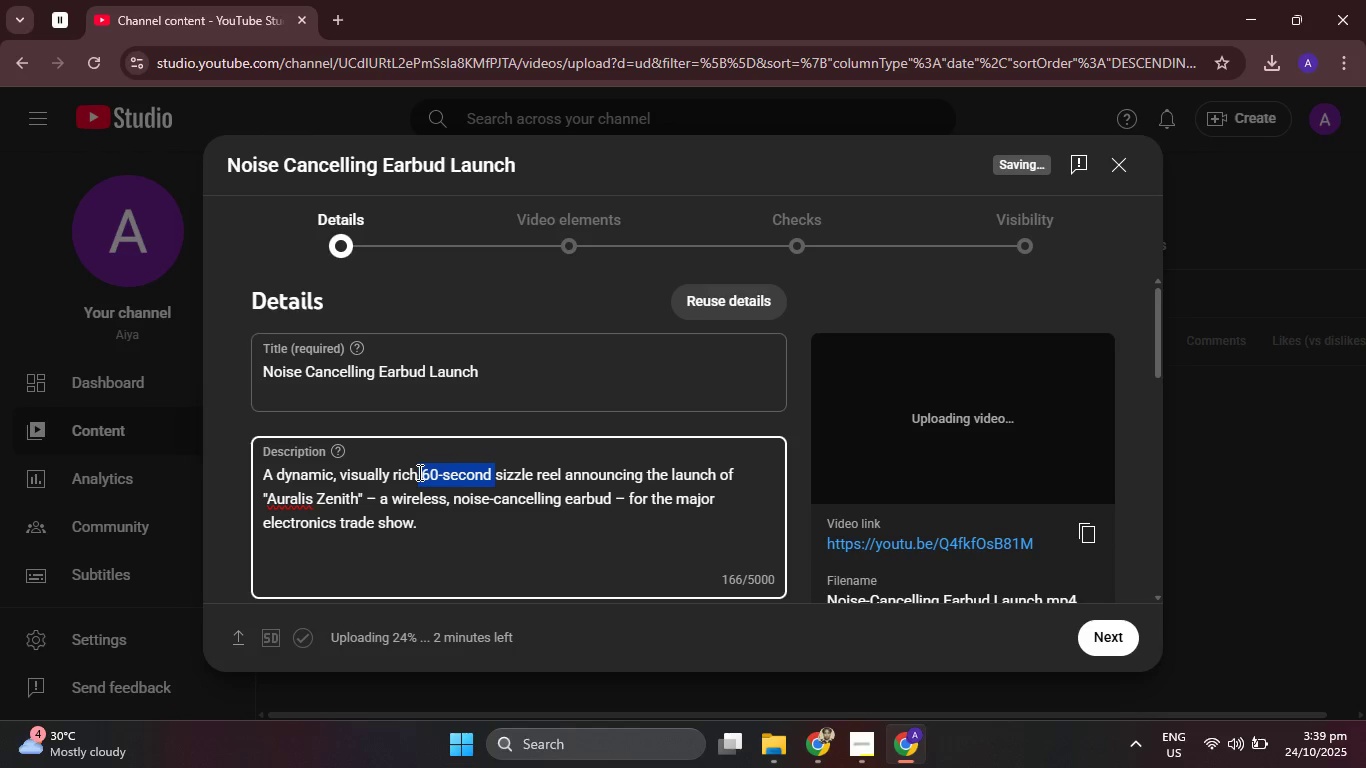 
key(Backspace)
 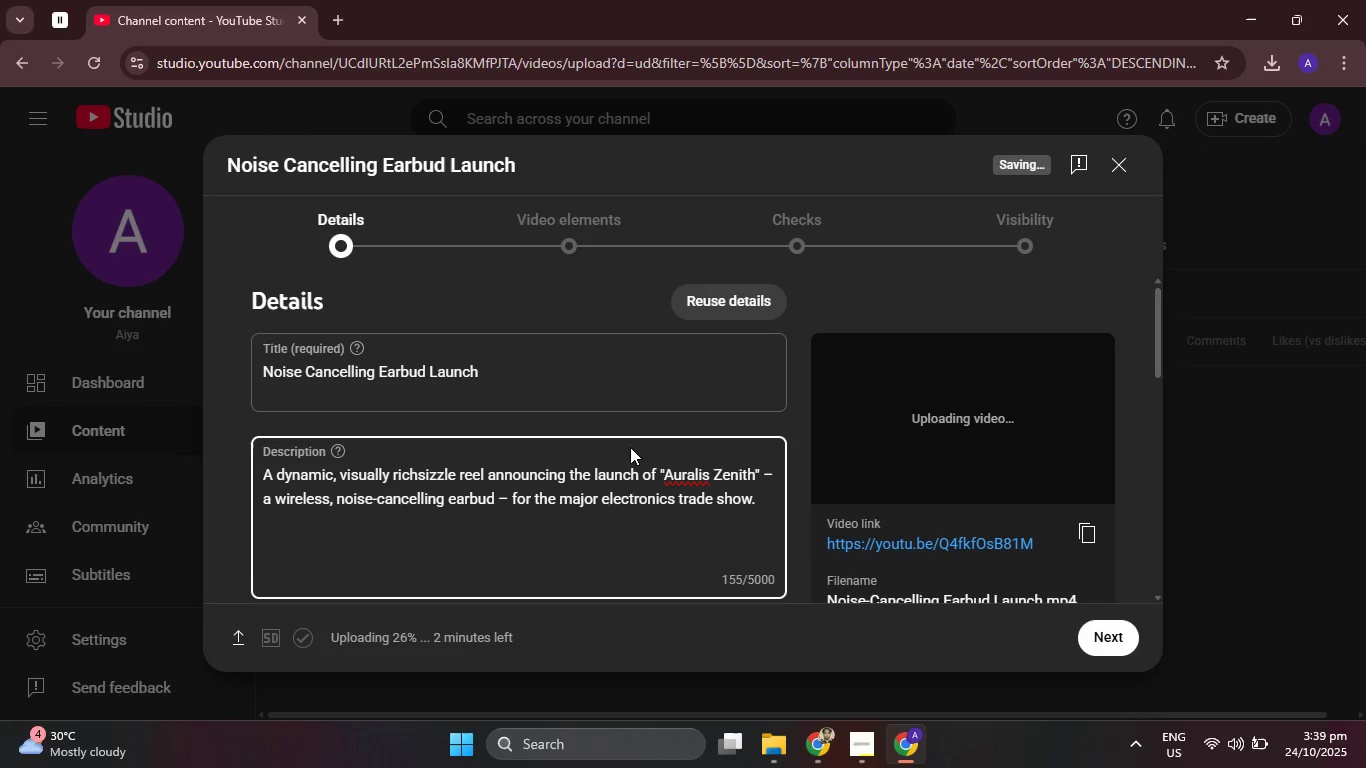 
key(Space)
 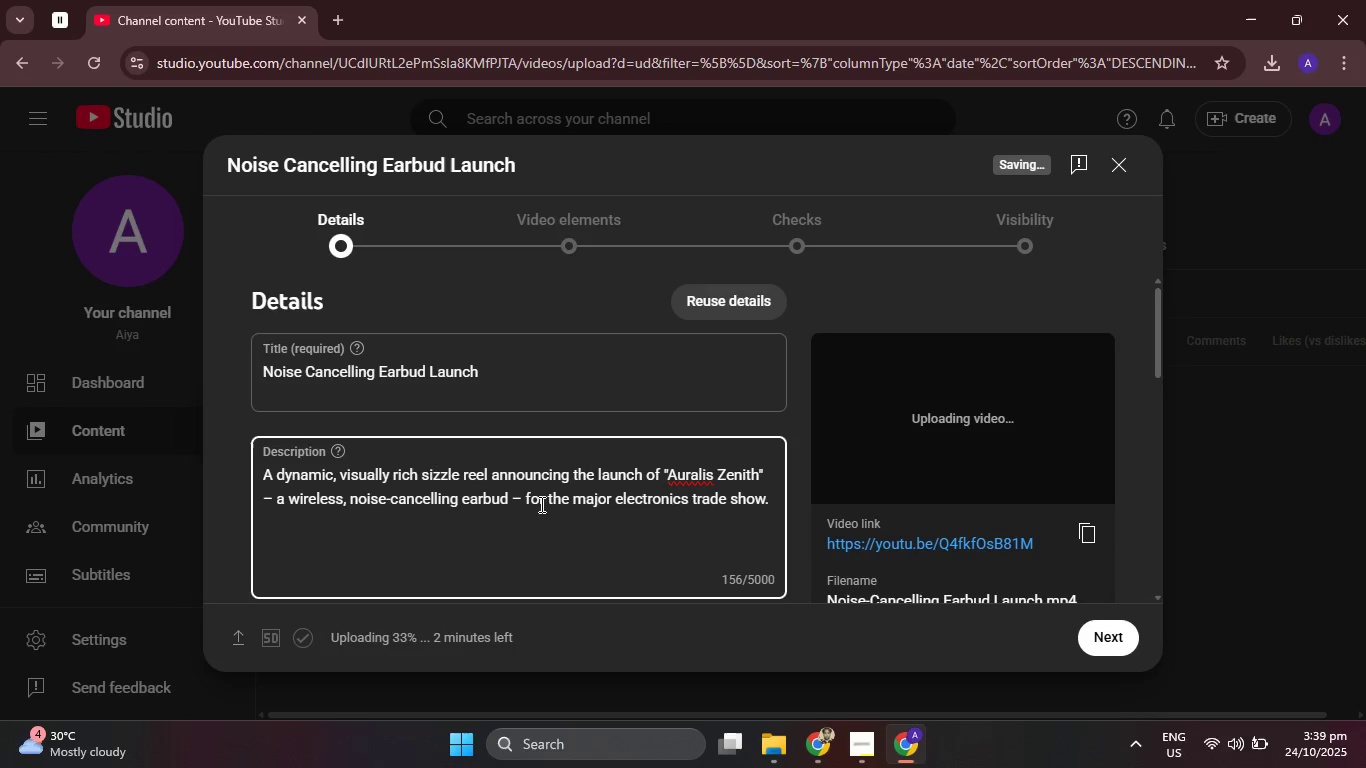 
wait(5.63)
 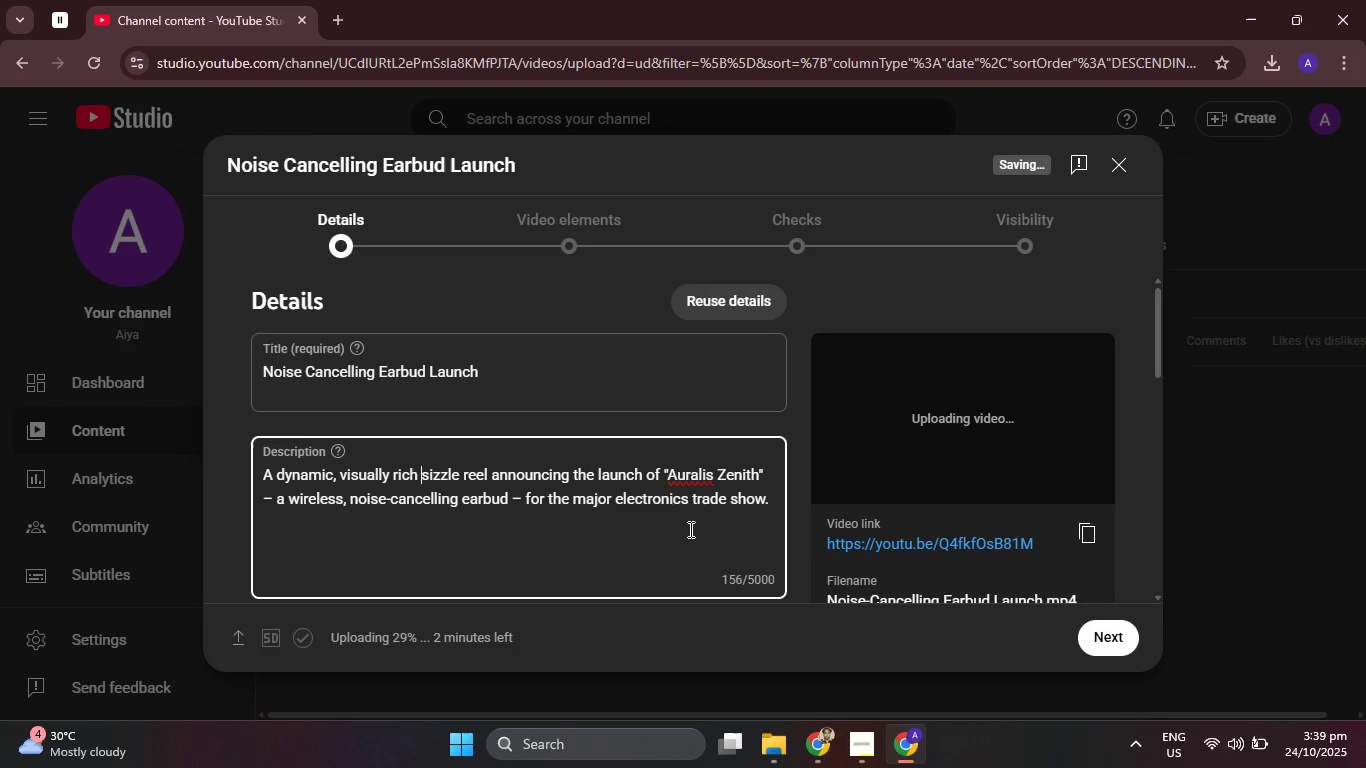 
left_click([1110, 625])
 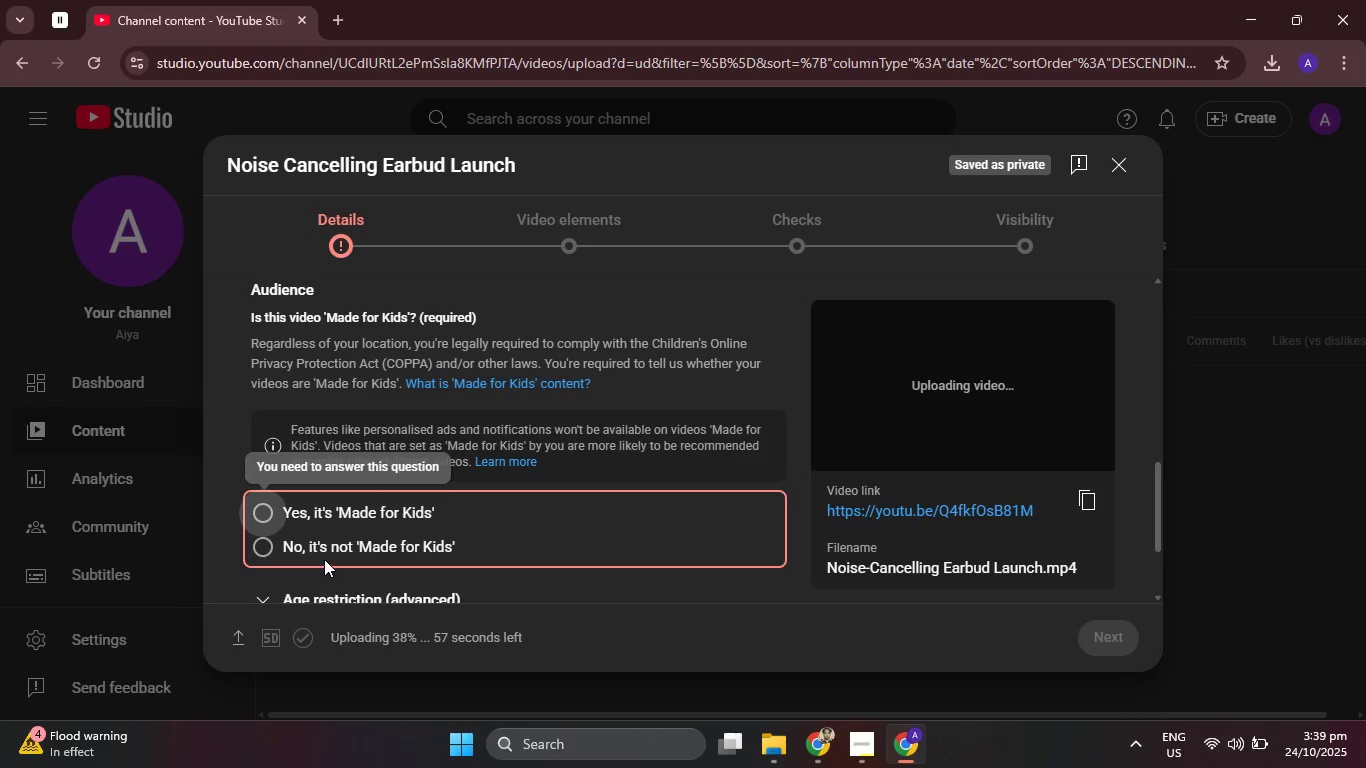 
left_click([324, 547])
 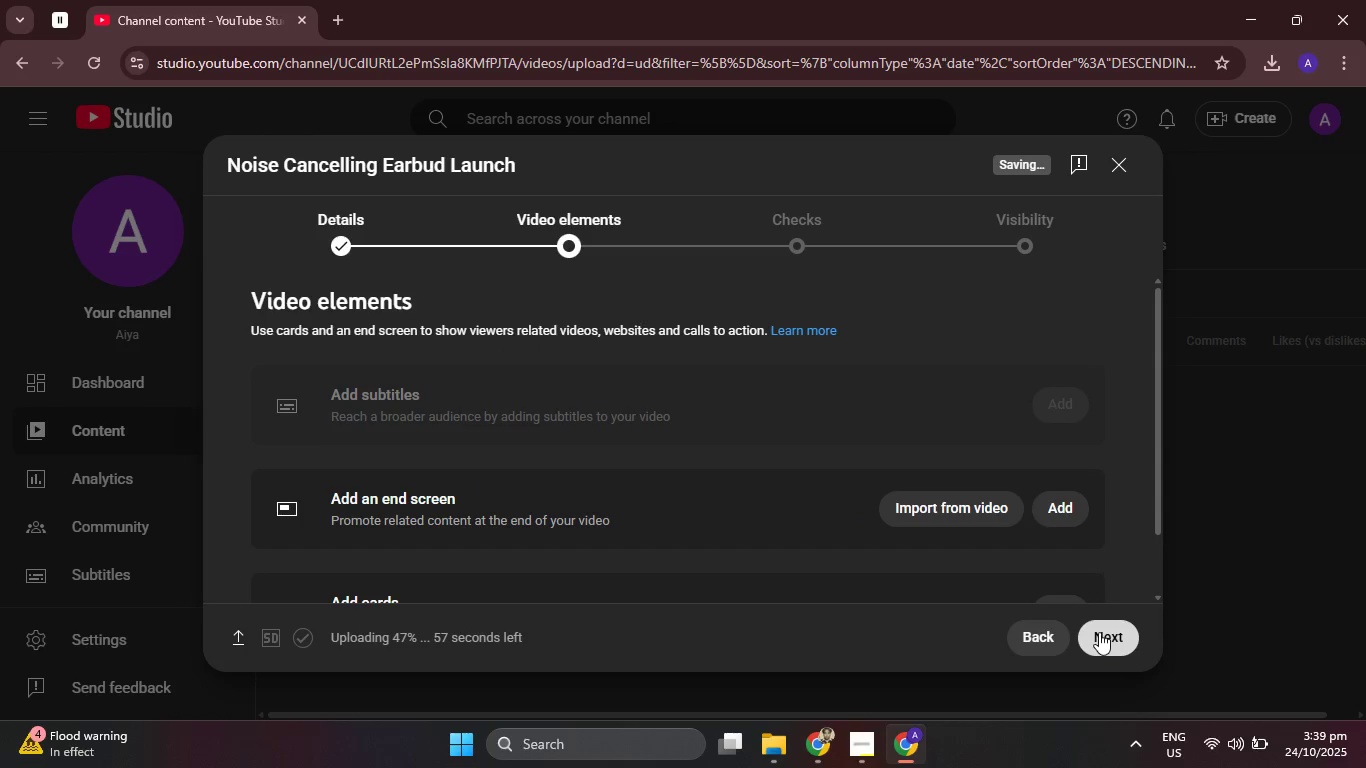 
wait(9.52)
 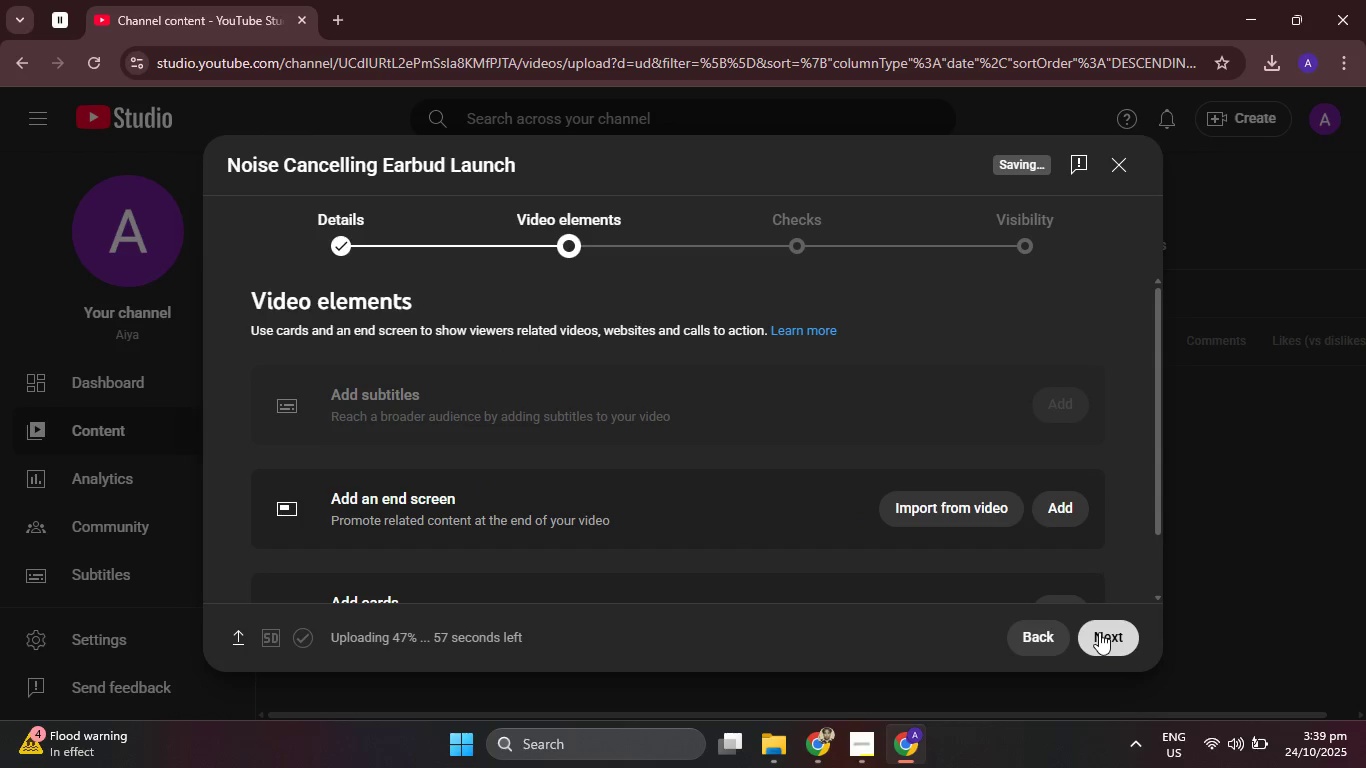 
left_click([1108, 639])
 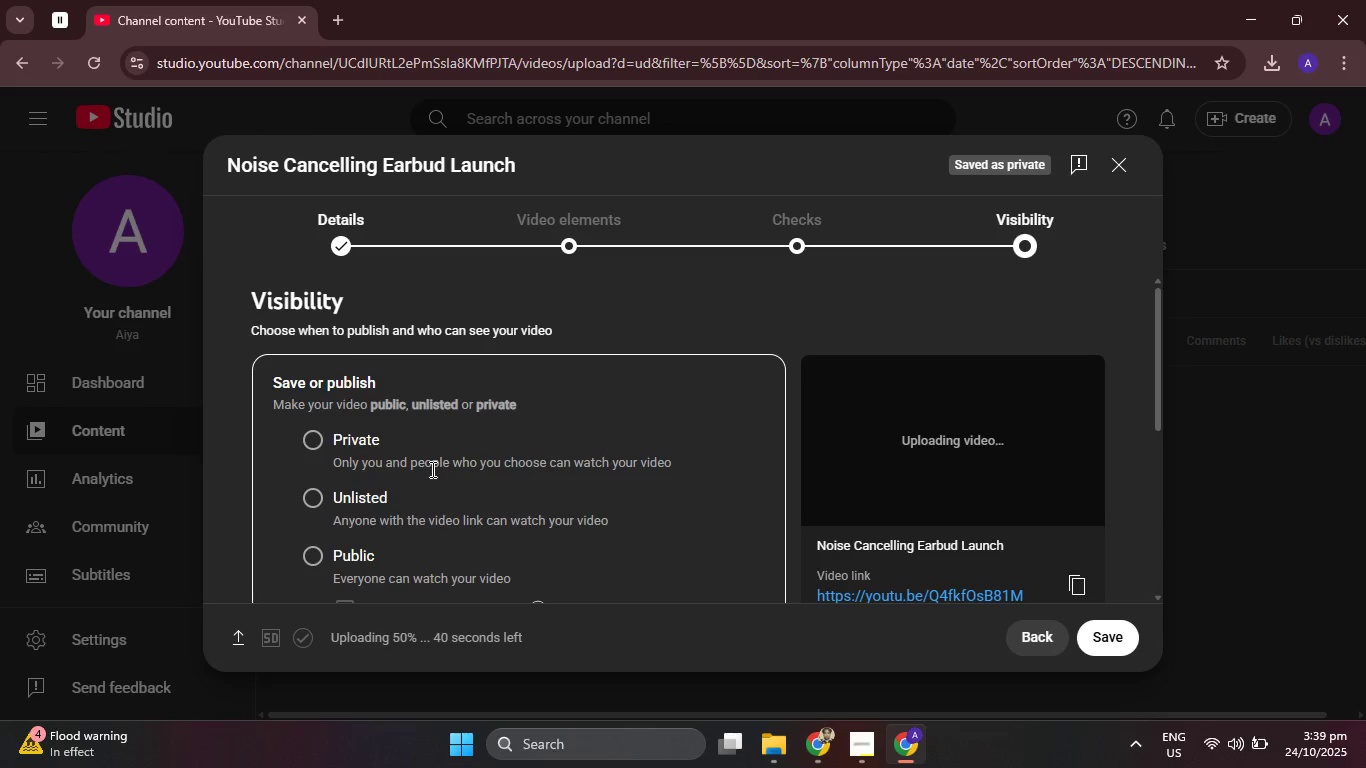 
left_click([419, 561])
 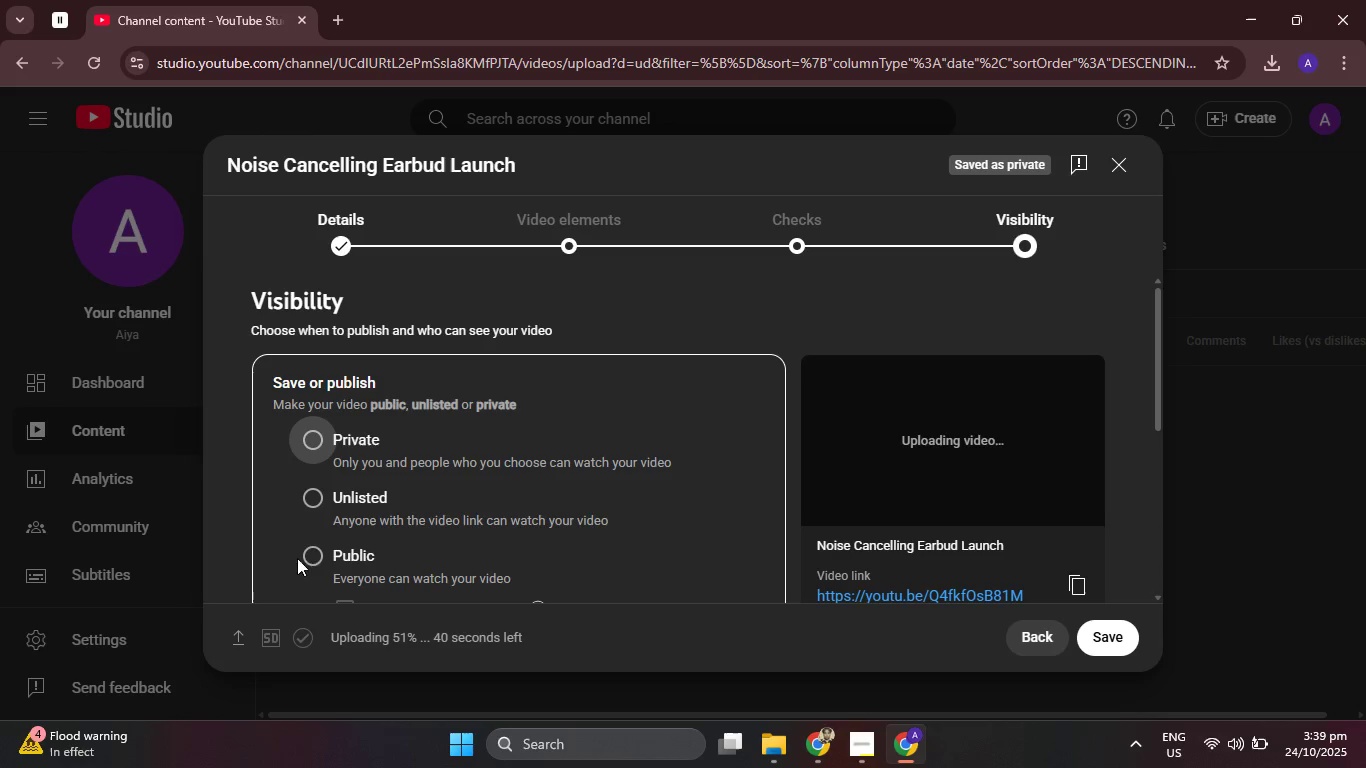 
left_click([317, 558])
 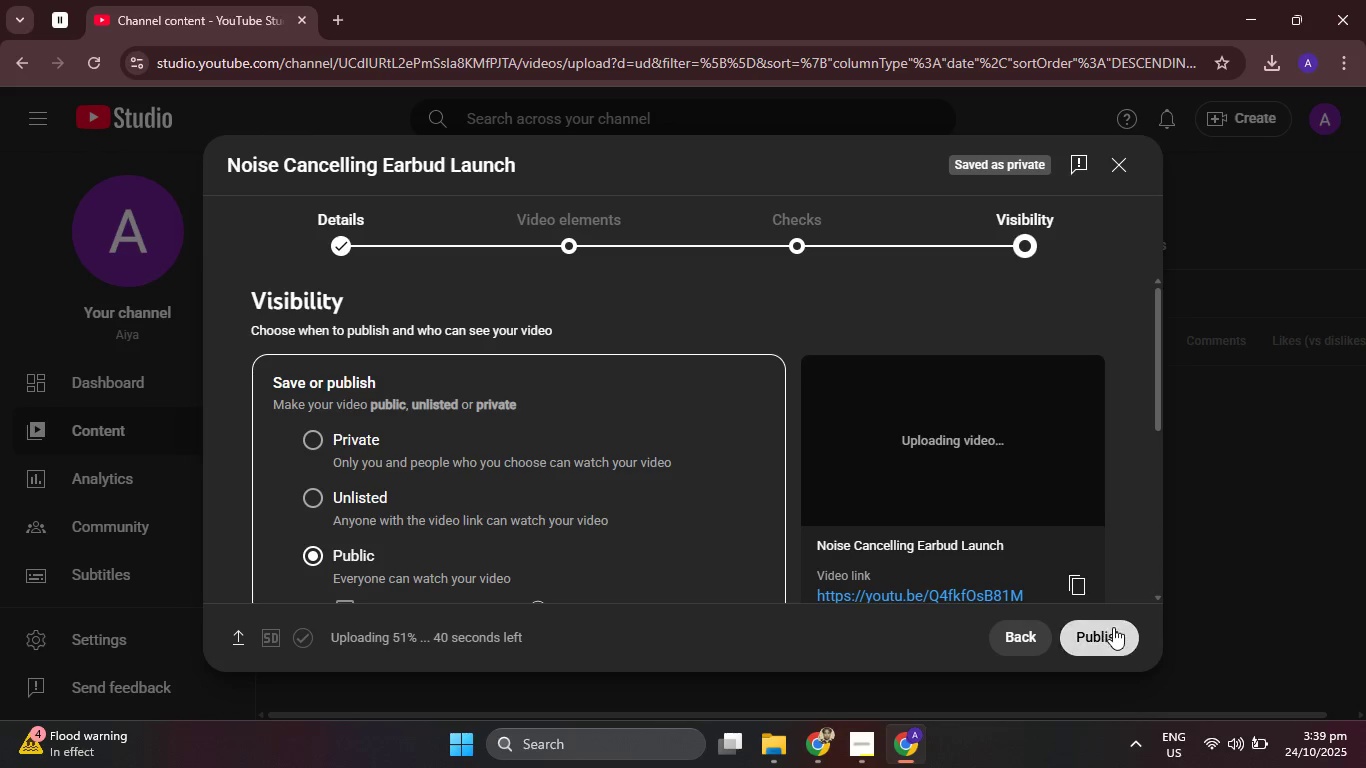 
left_click([1115, 628])
 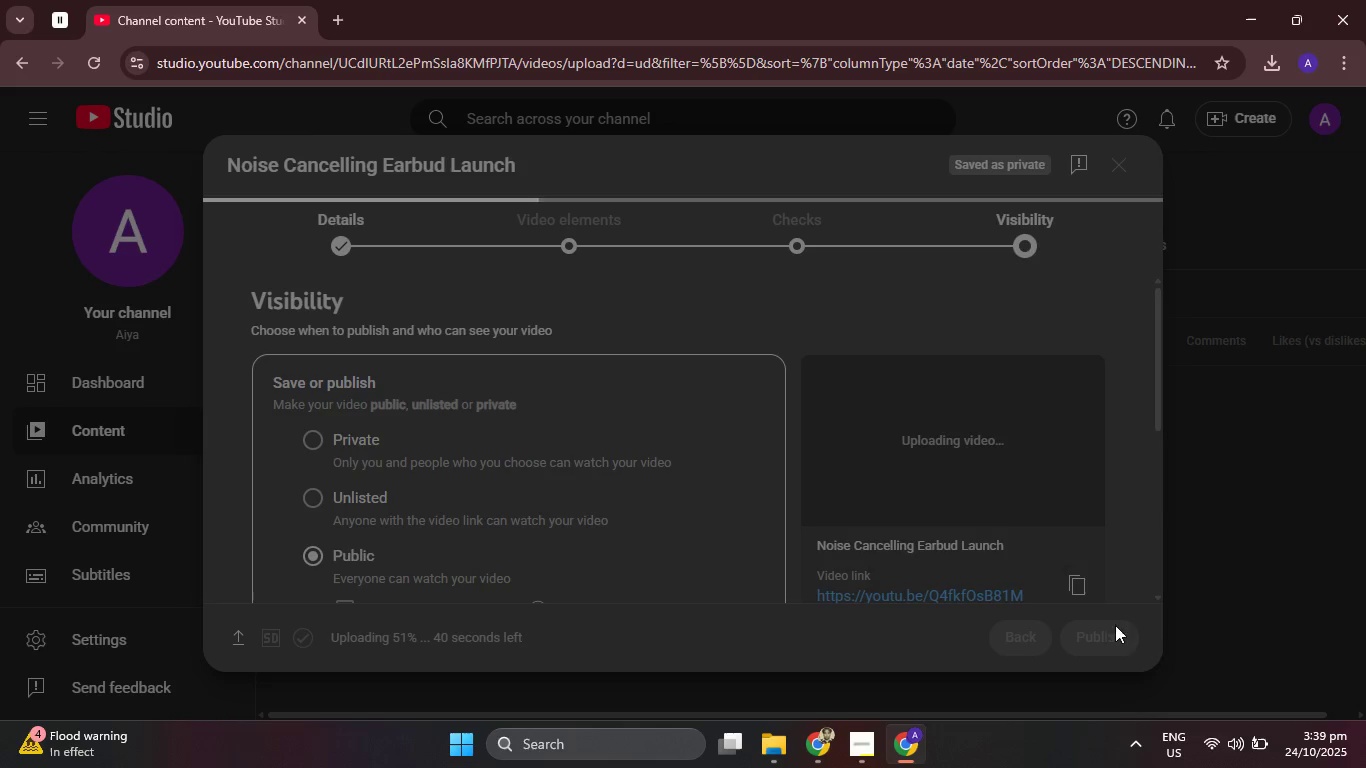 
mouse_move([1068, 560])